 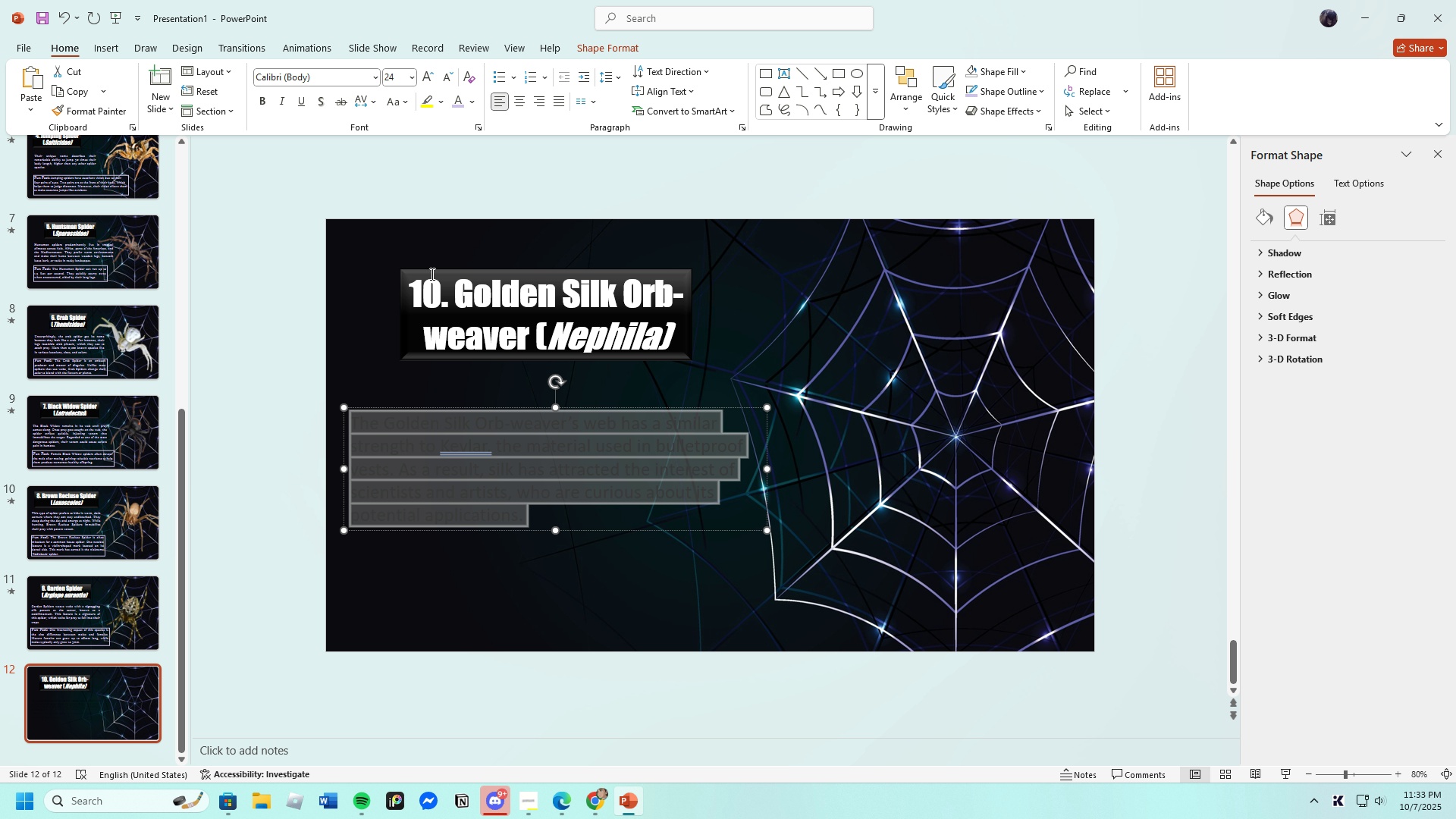 
left_click([453, 100])
 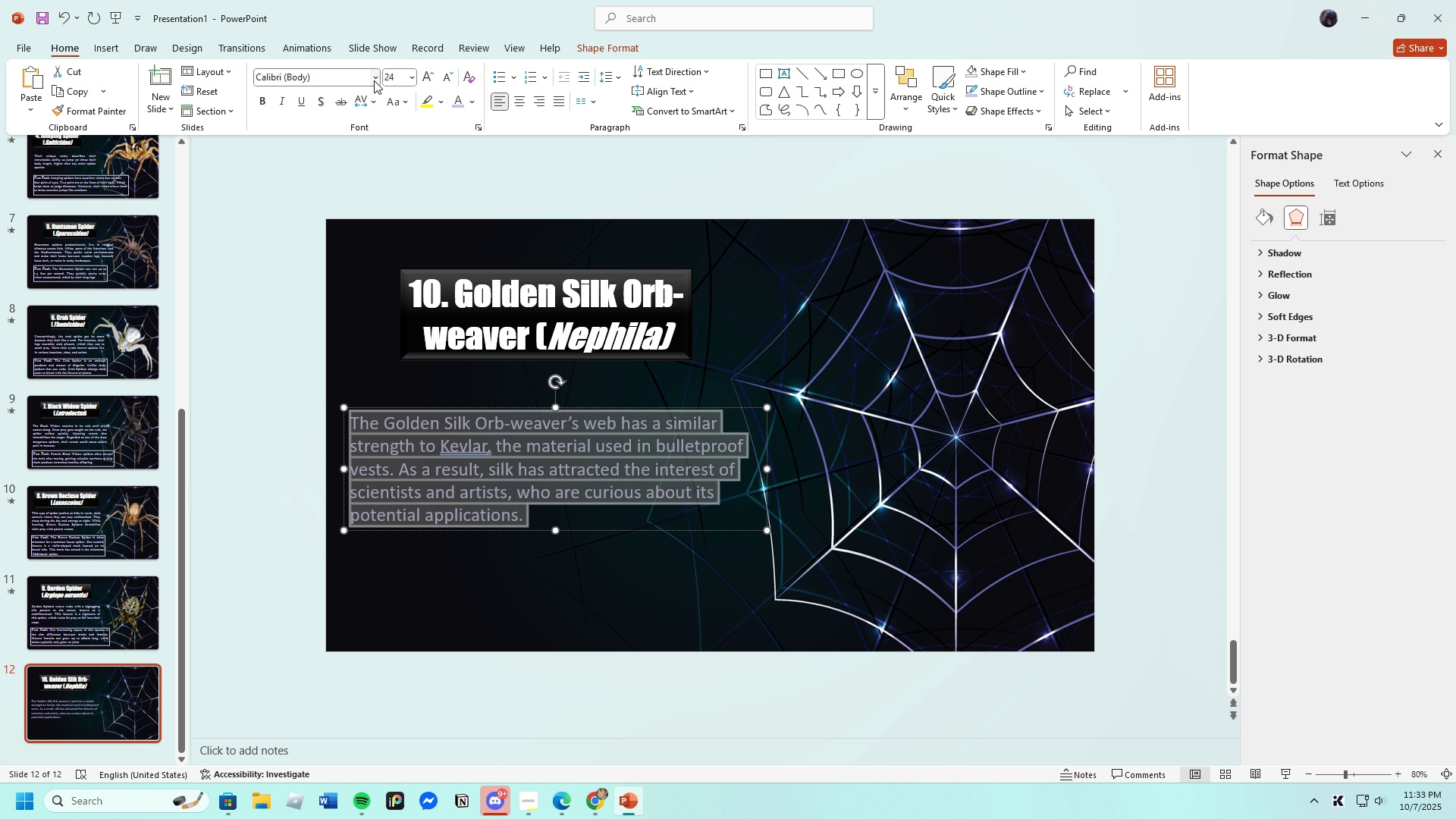 
left_click([374, 80])
 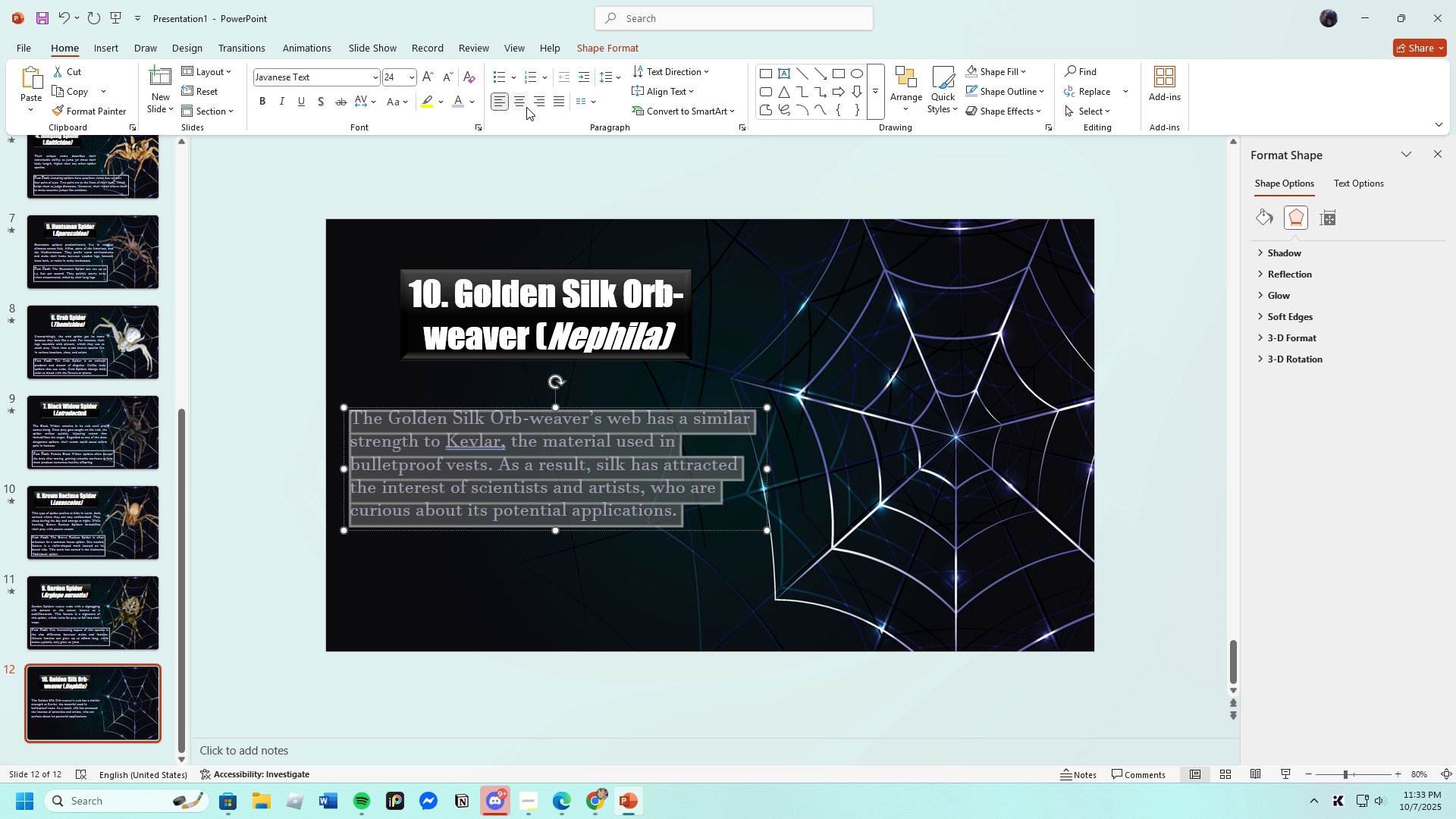 
left_click([558, 101])
 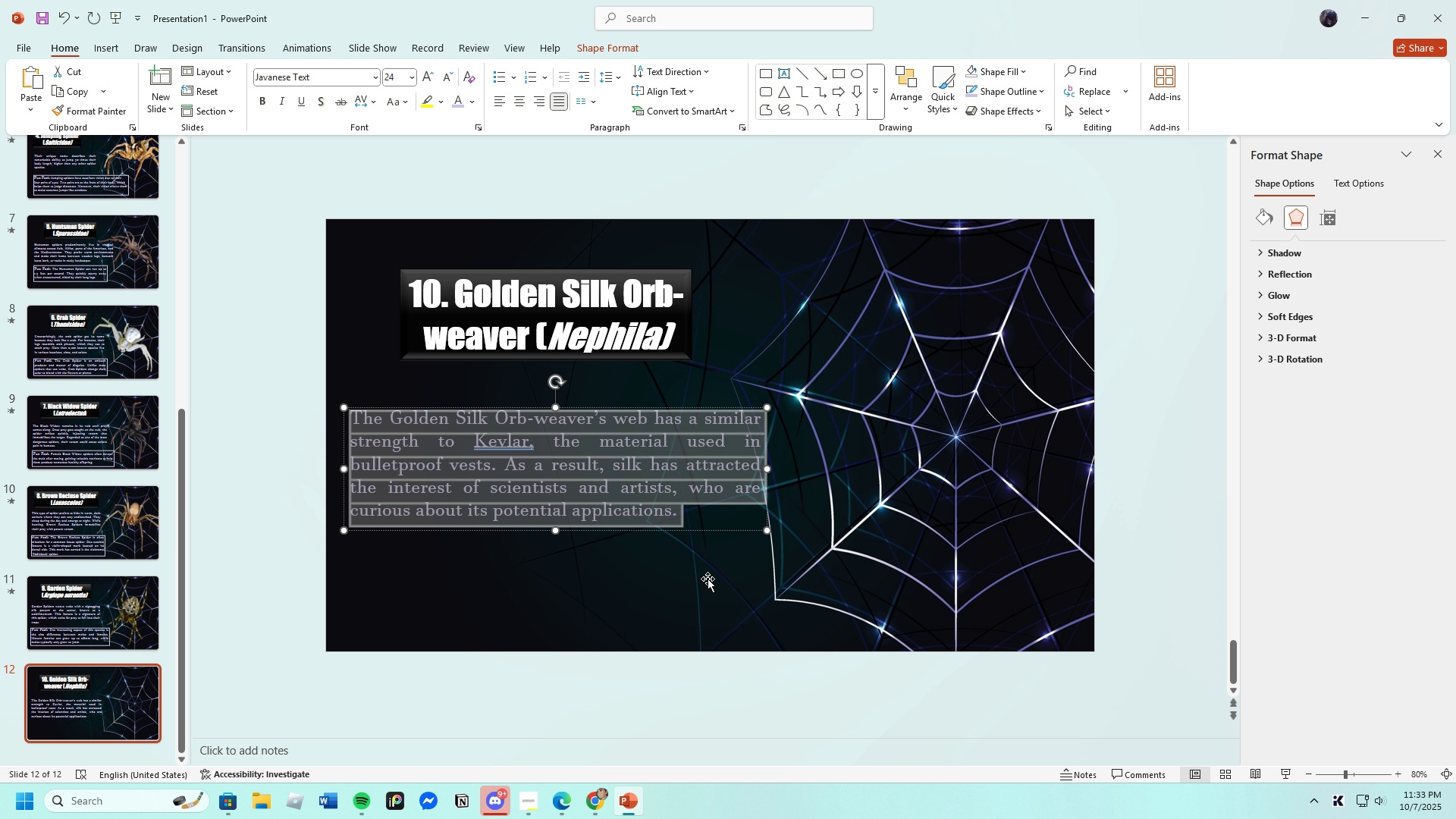 
left_click([707, 579])
 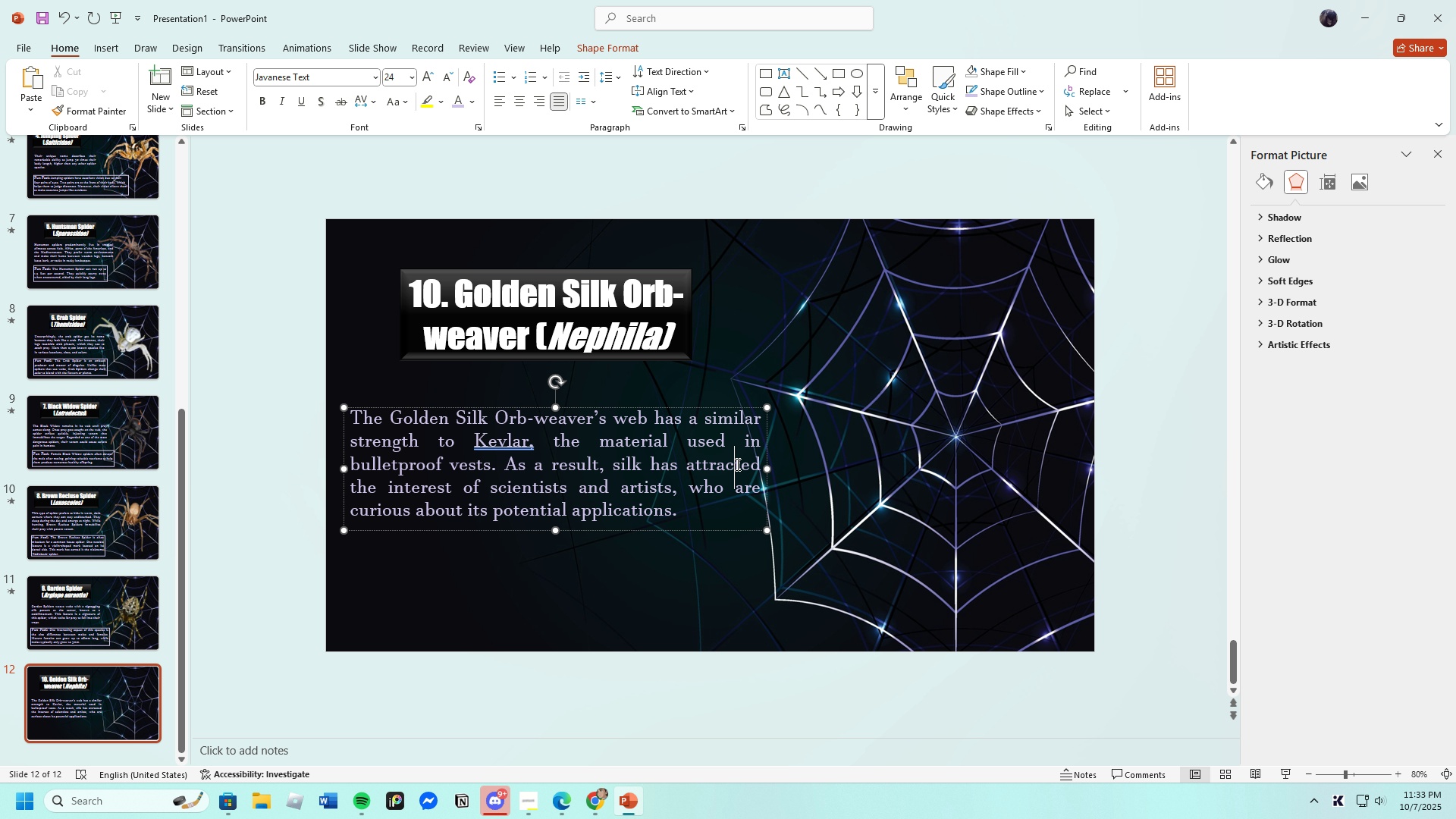 
left_click([736, 464])
 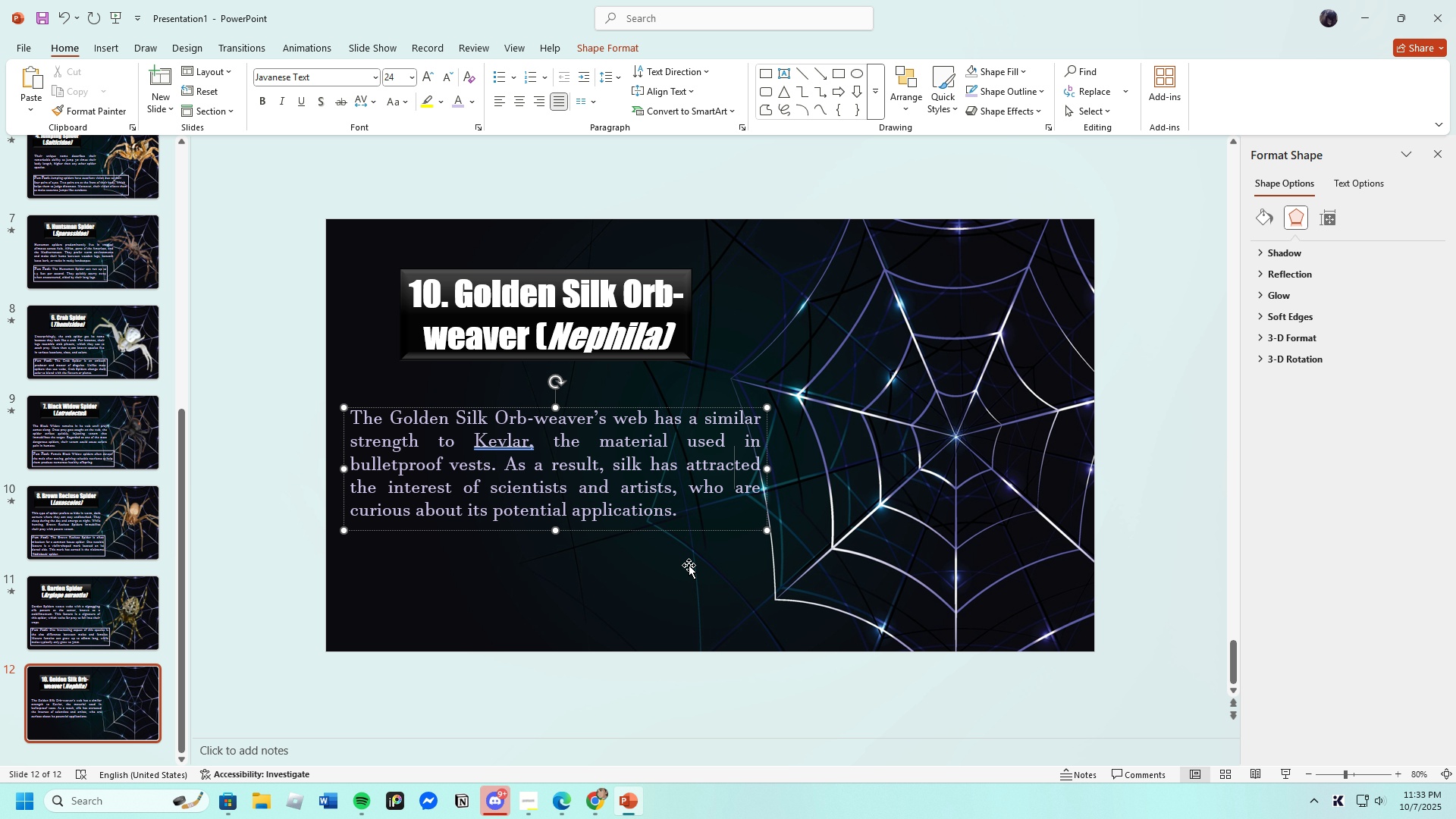 
left_click([689, 565])
 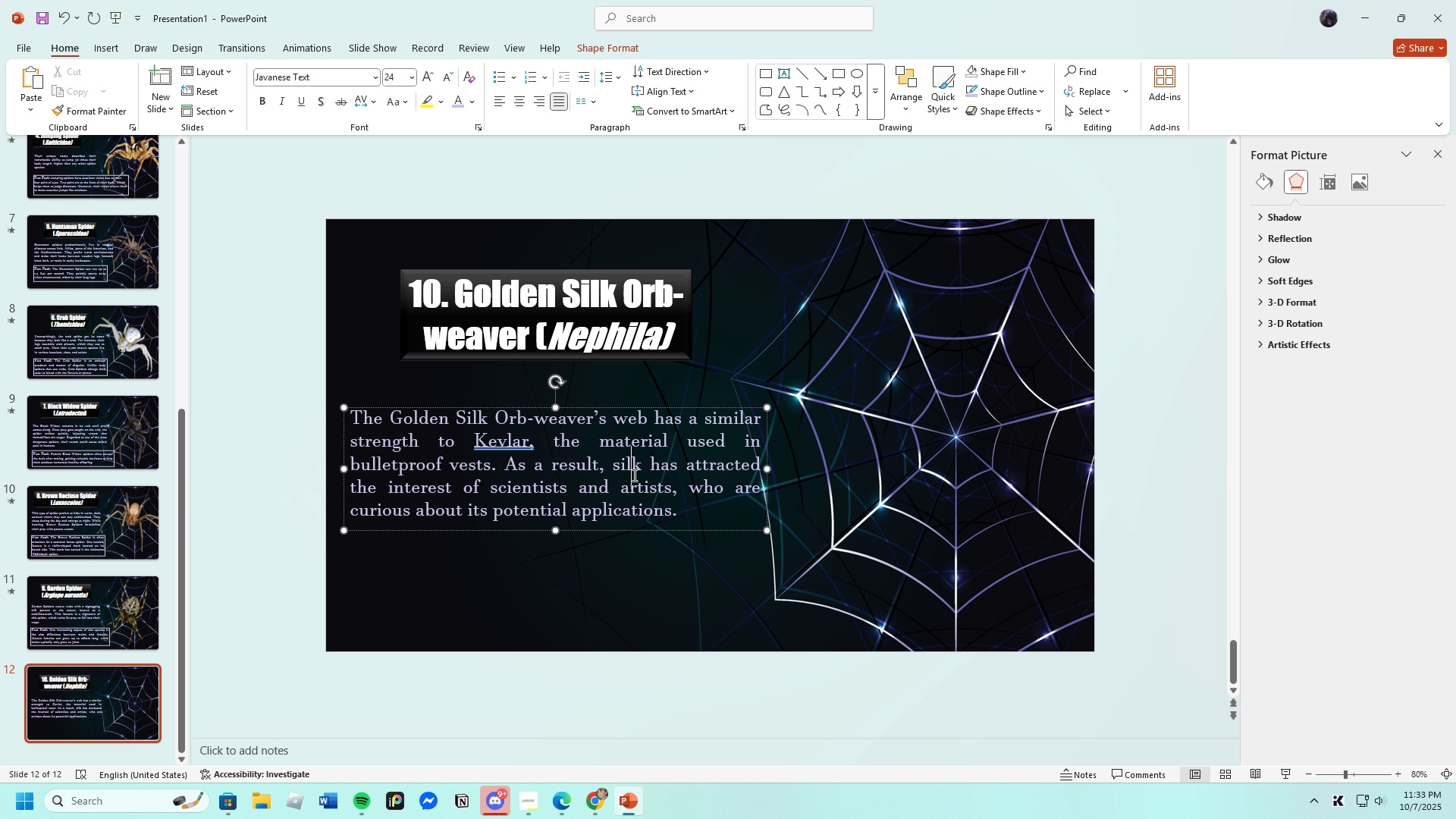 
left_click([633, 475])